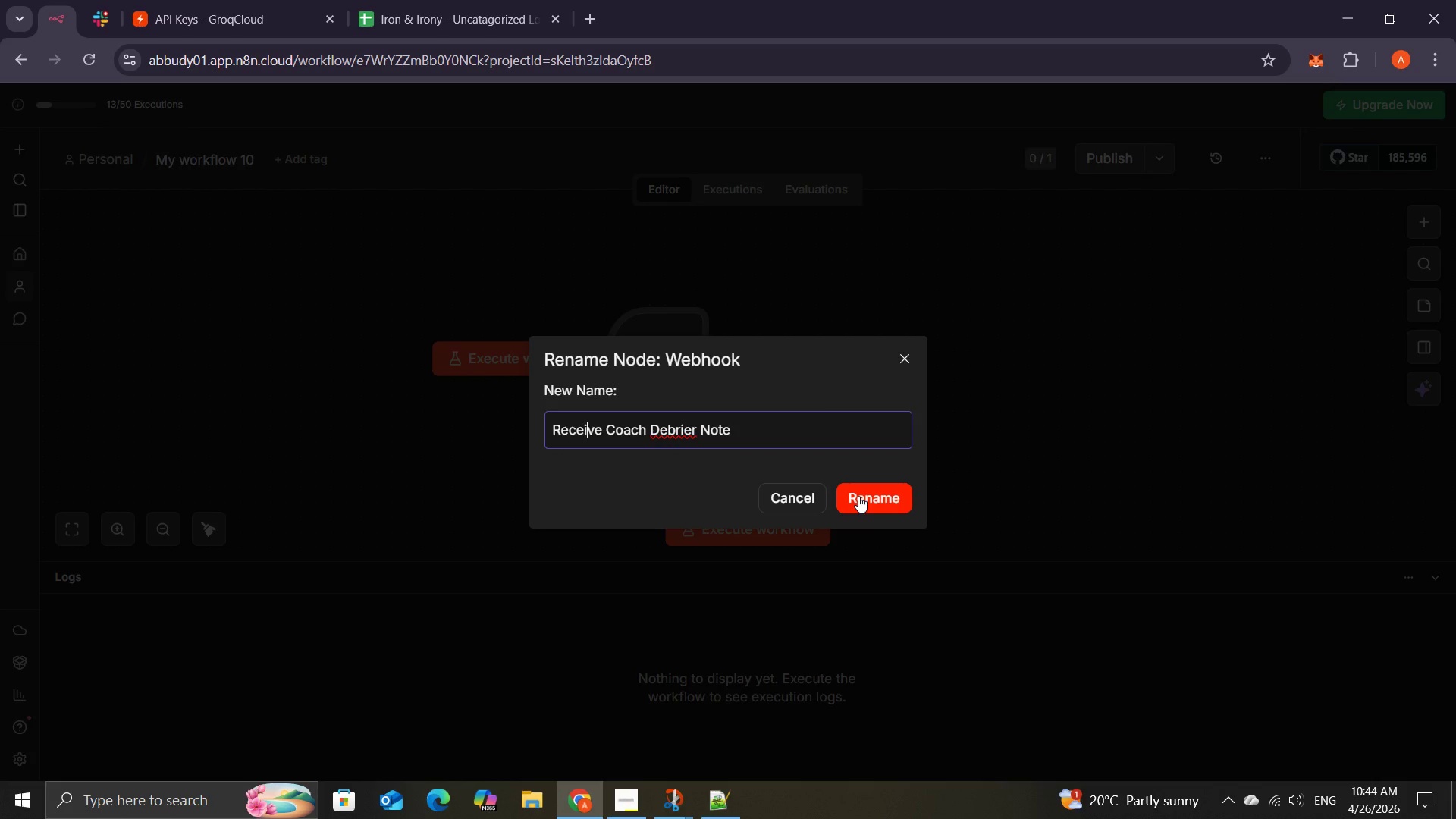 
left_click([858, 496])
 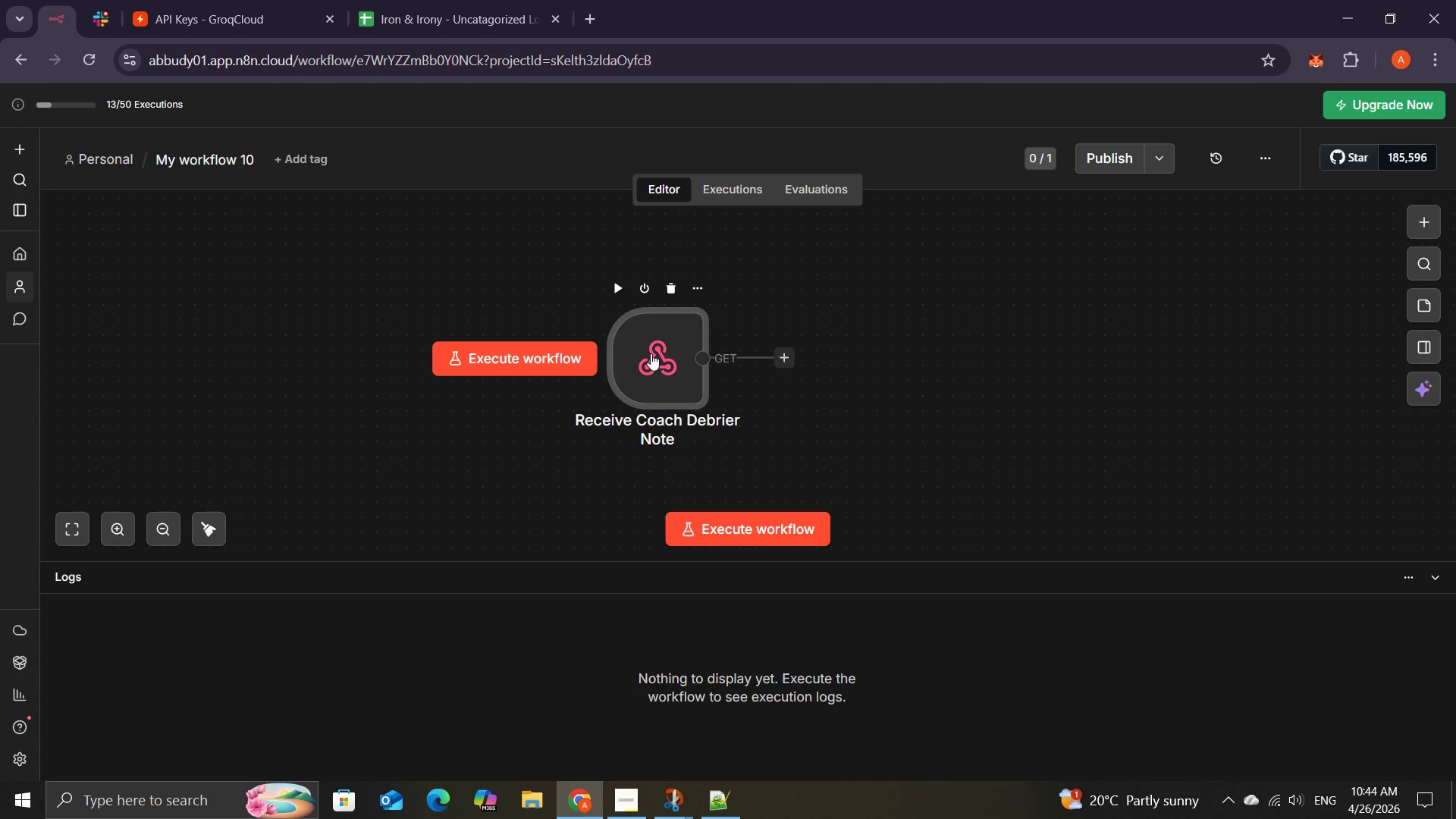 
left_click([272, 15])
 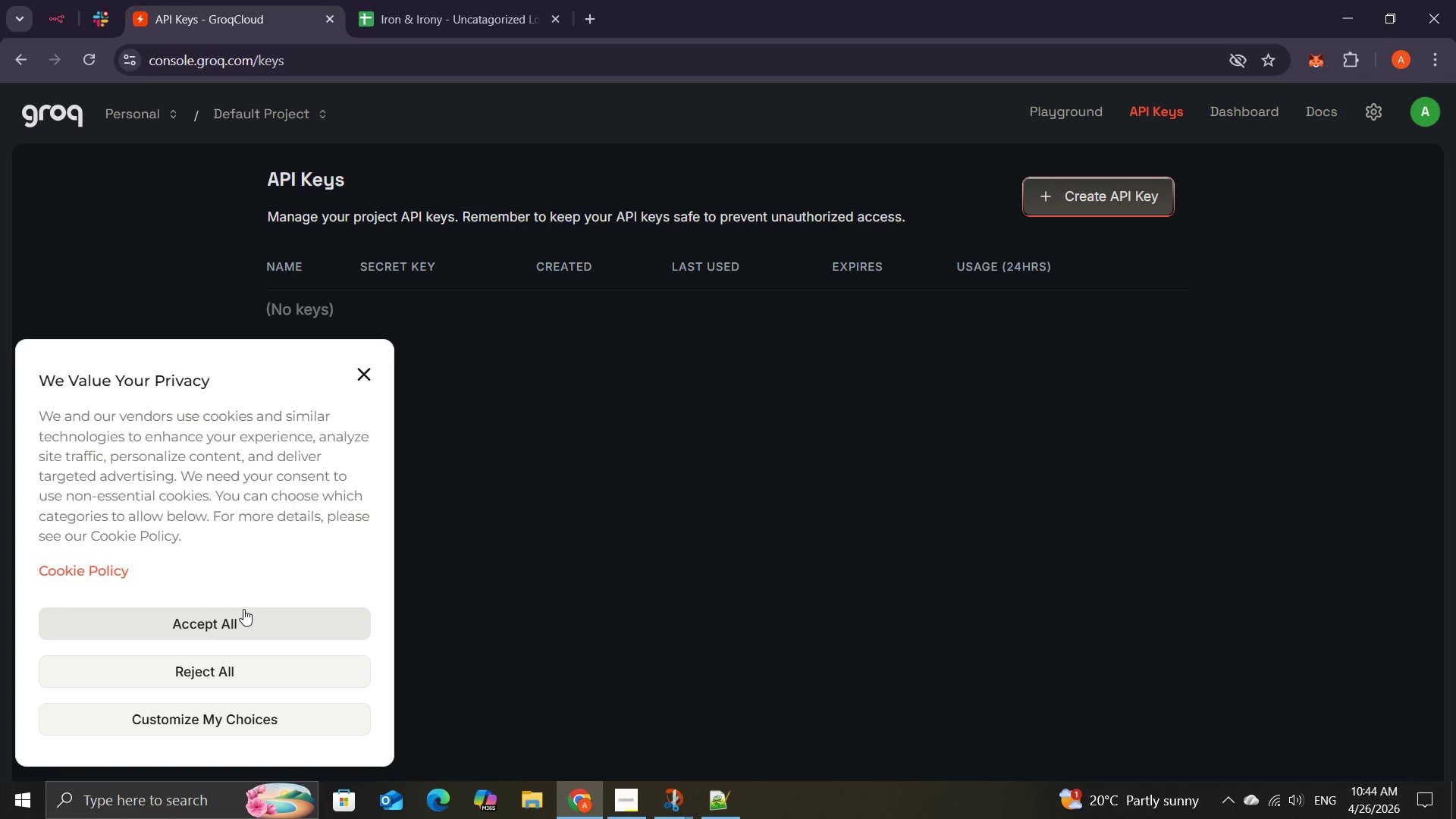 
wait(9.86)
 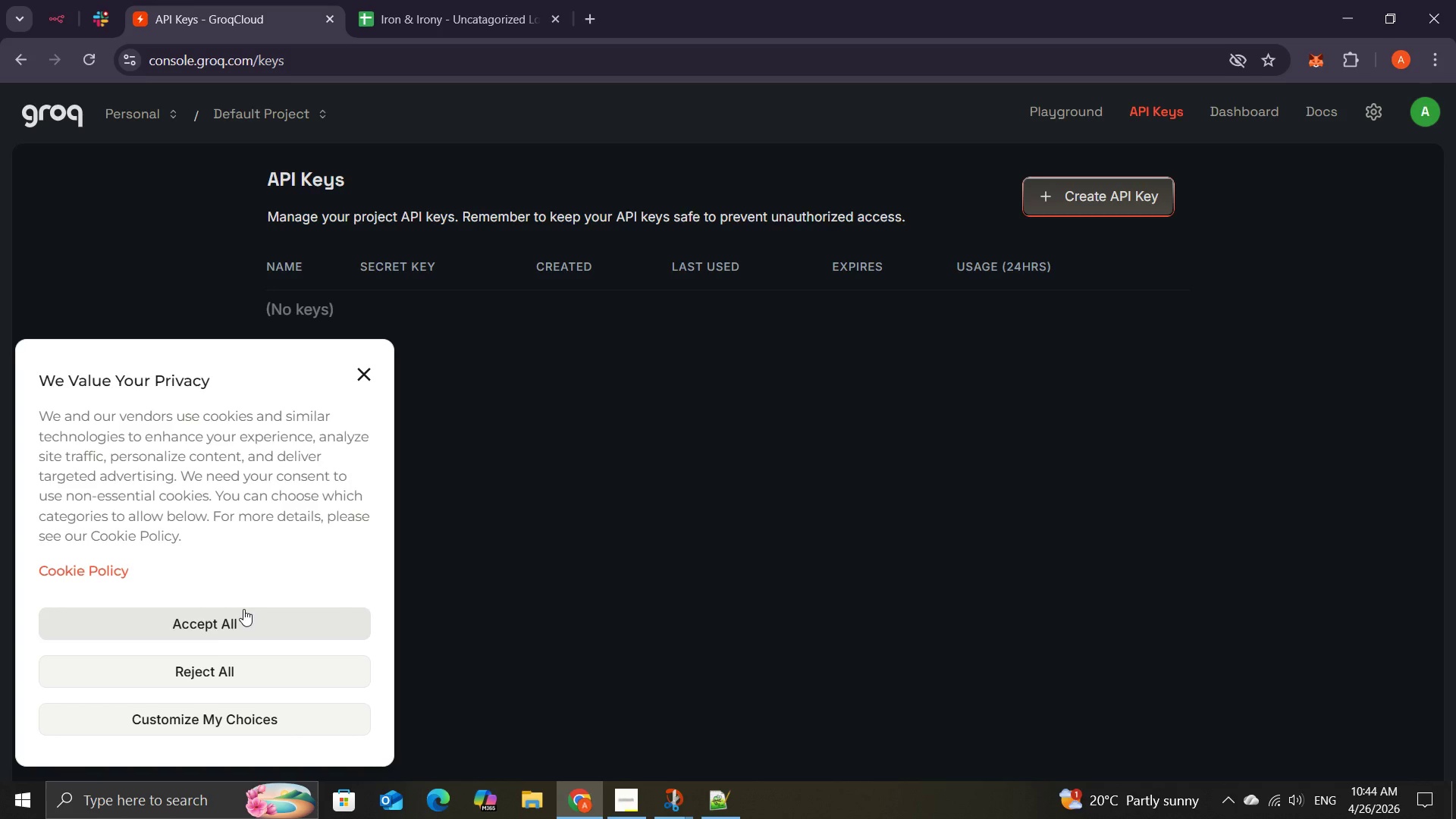 
mouse_move([1073, 205])
 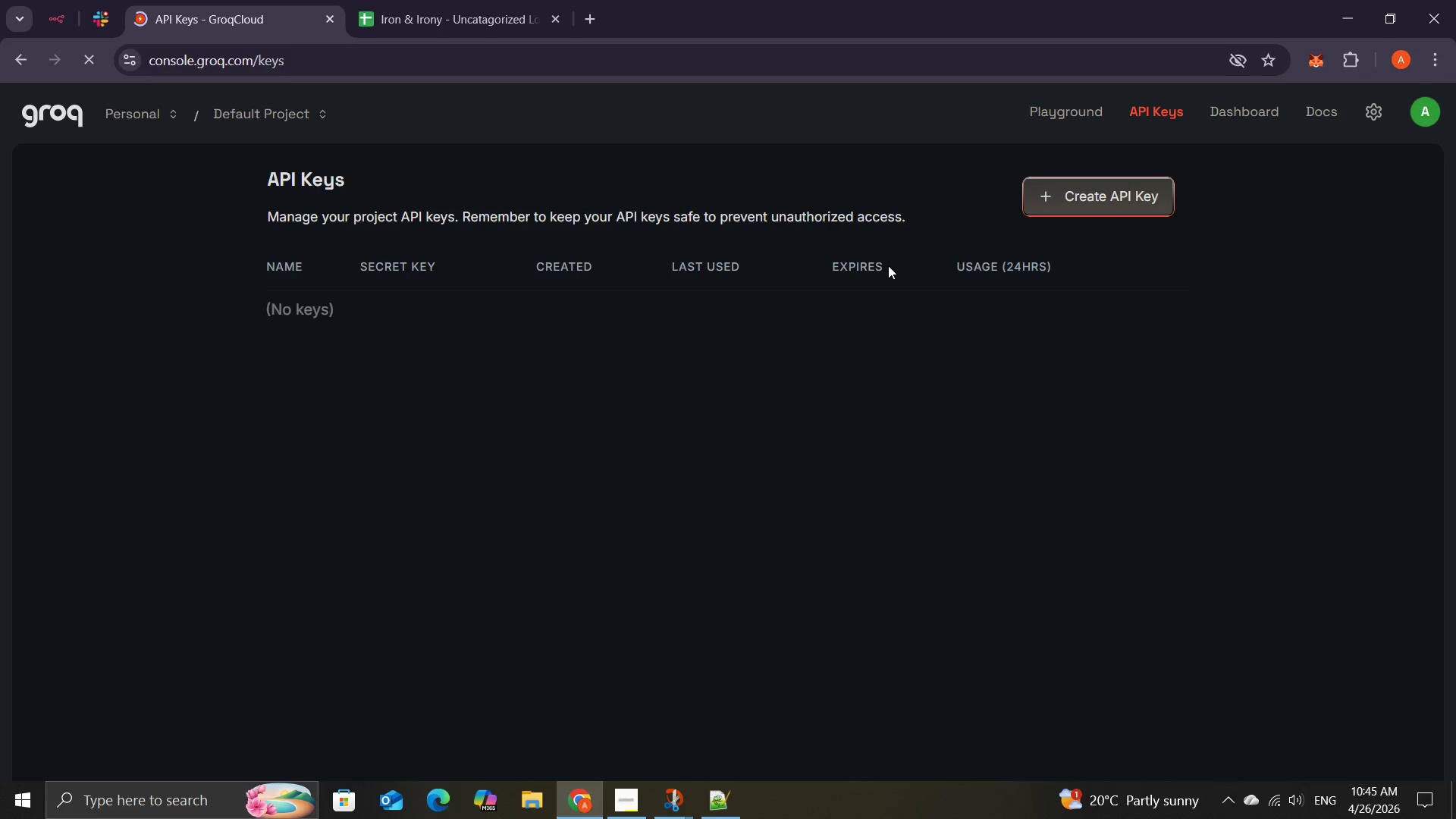 
wait(26.48)
 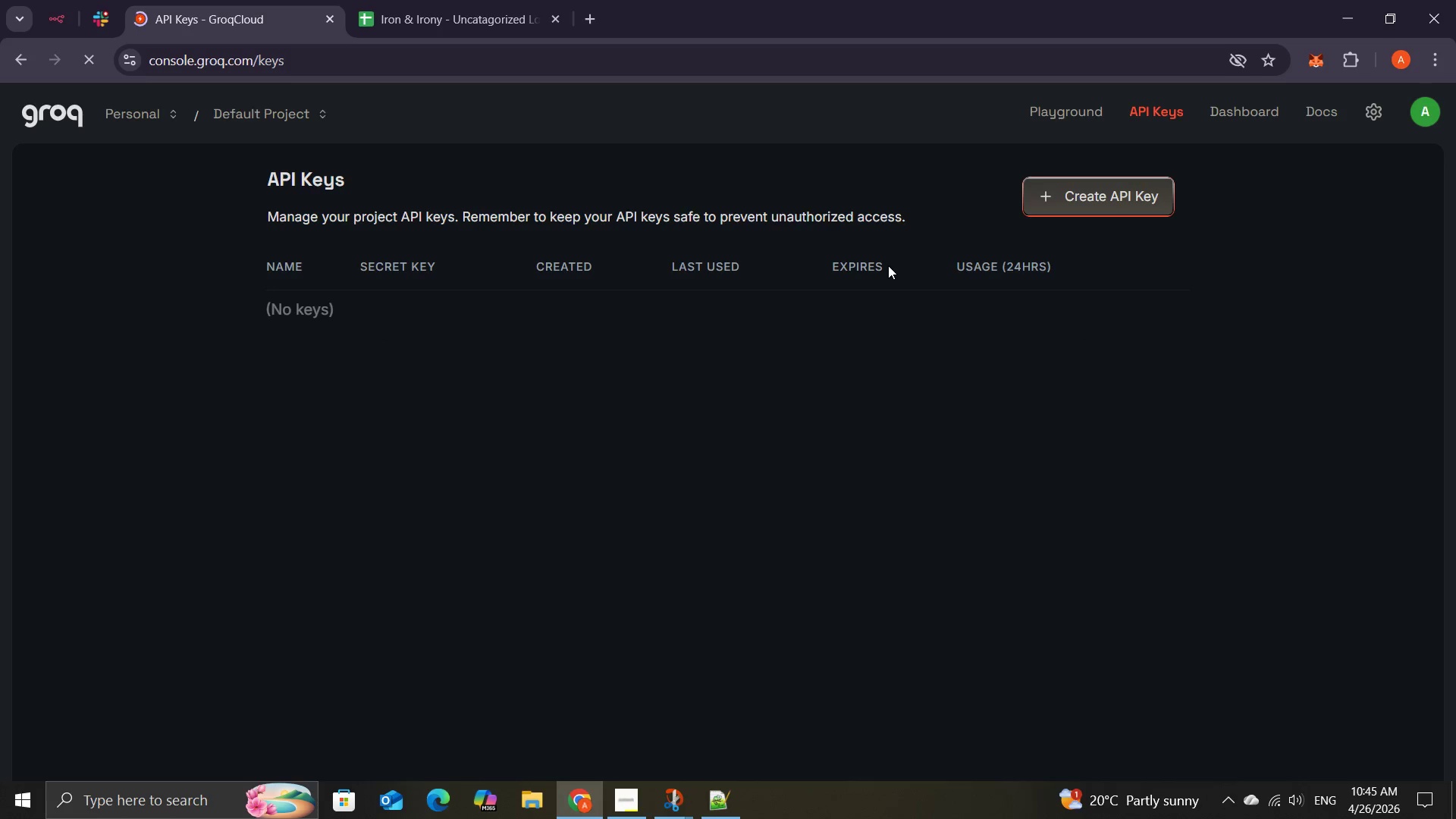 
left_click([1087, 196])
 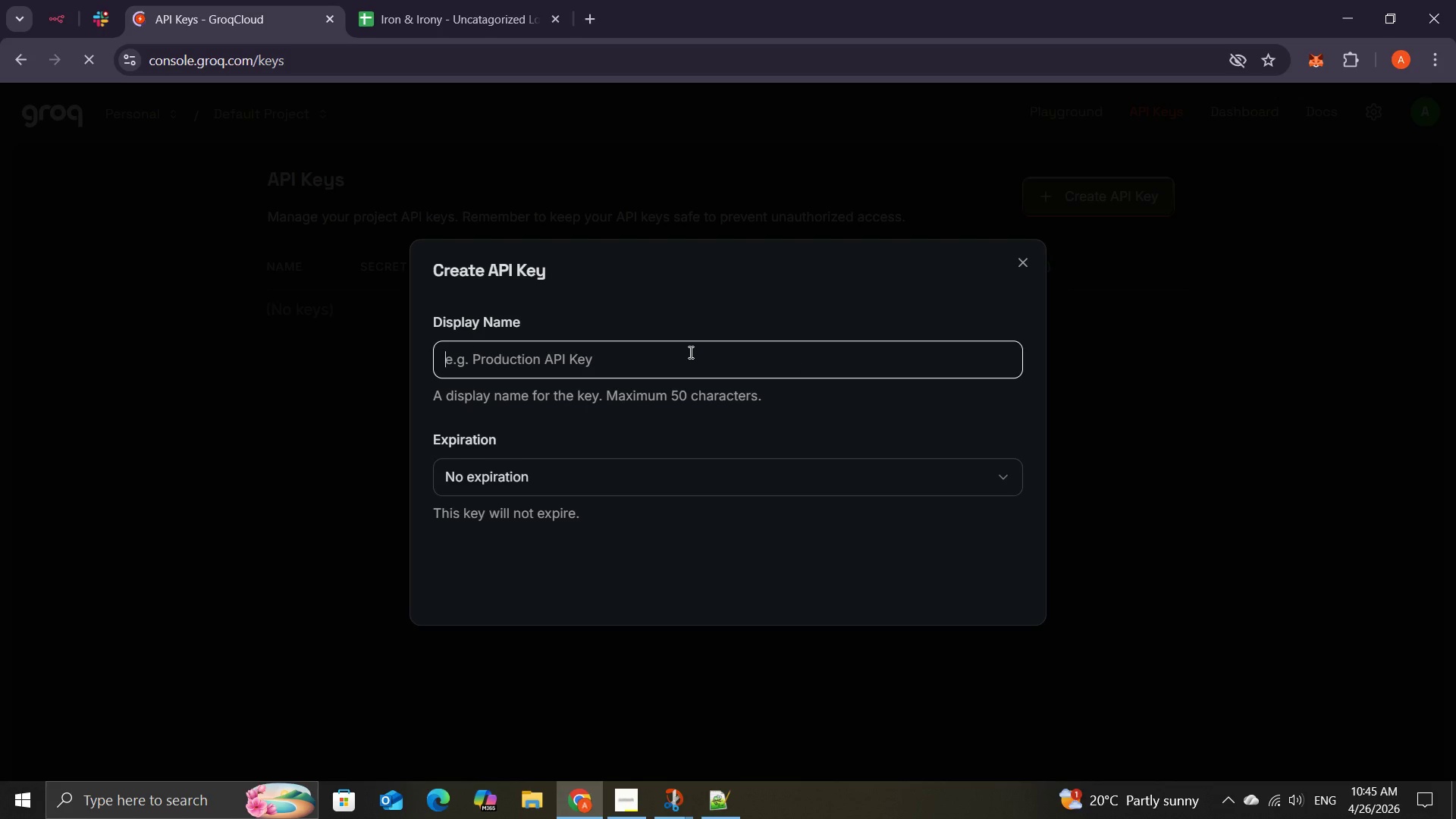 
wait(6.2)
 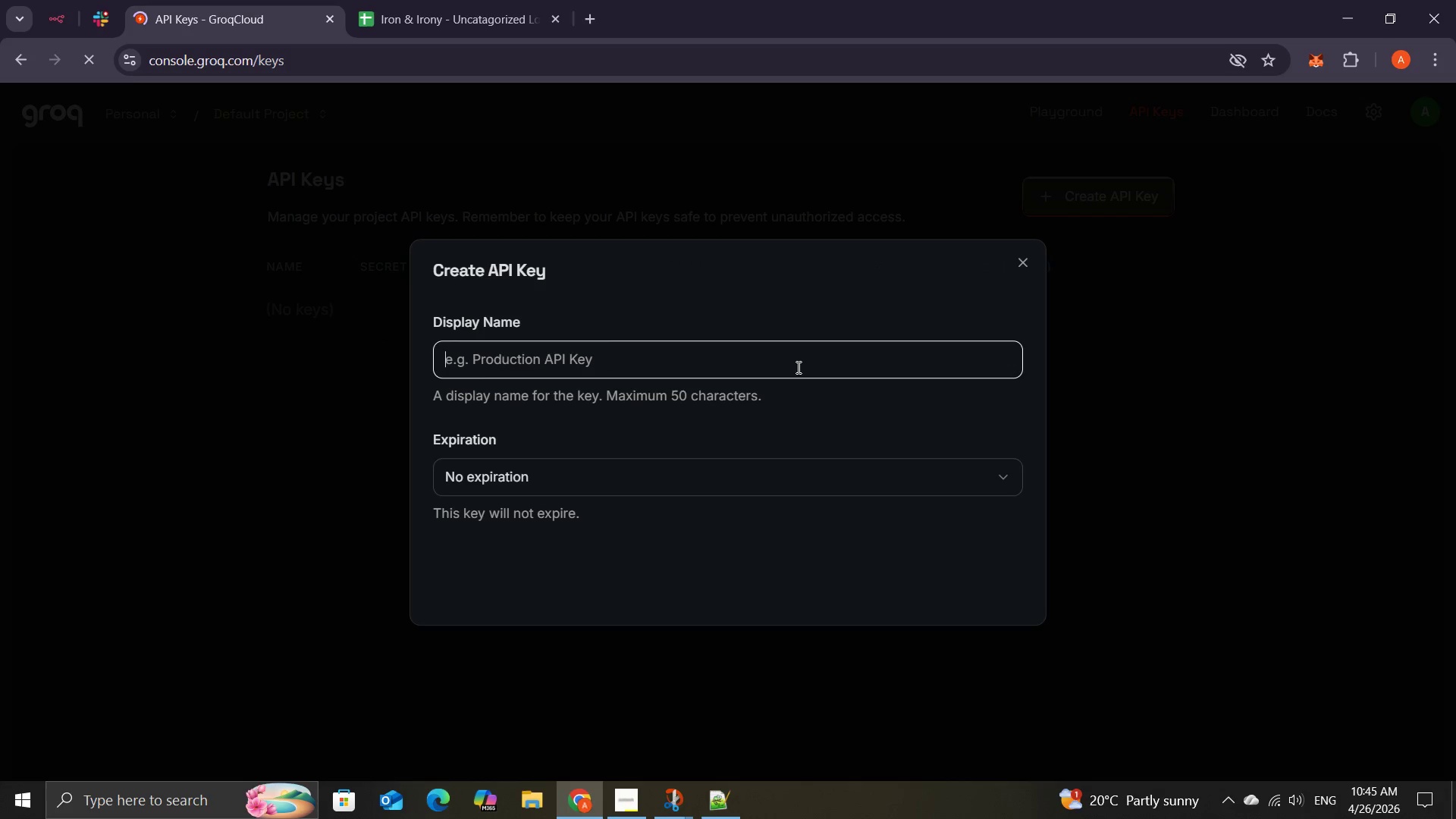 
type(ab)
key(Backspace)
key(Backspace)
type(ab)
key(Backspace)
key(Backspace)
type(debrier)
 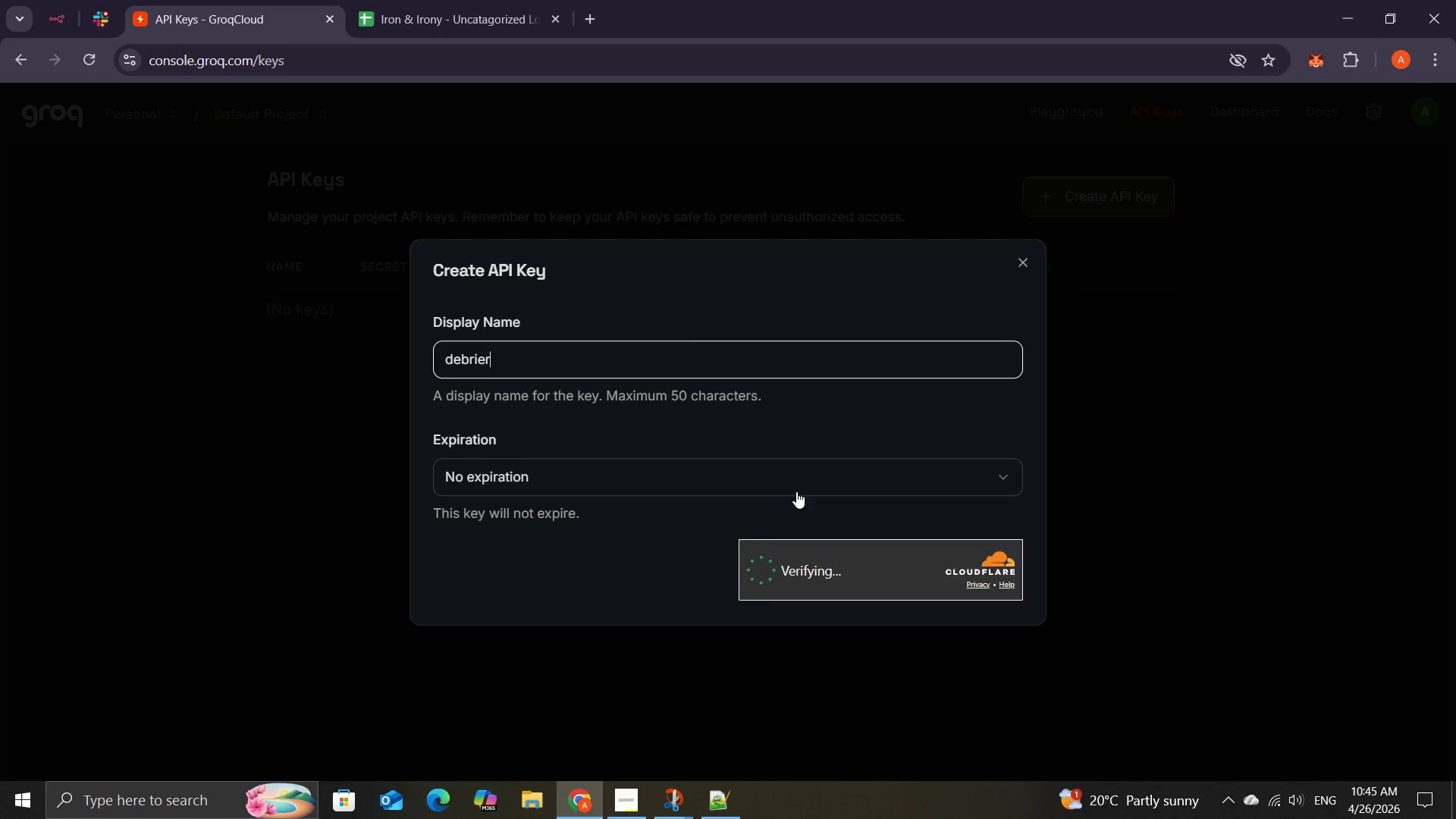 
wait(11.74)
 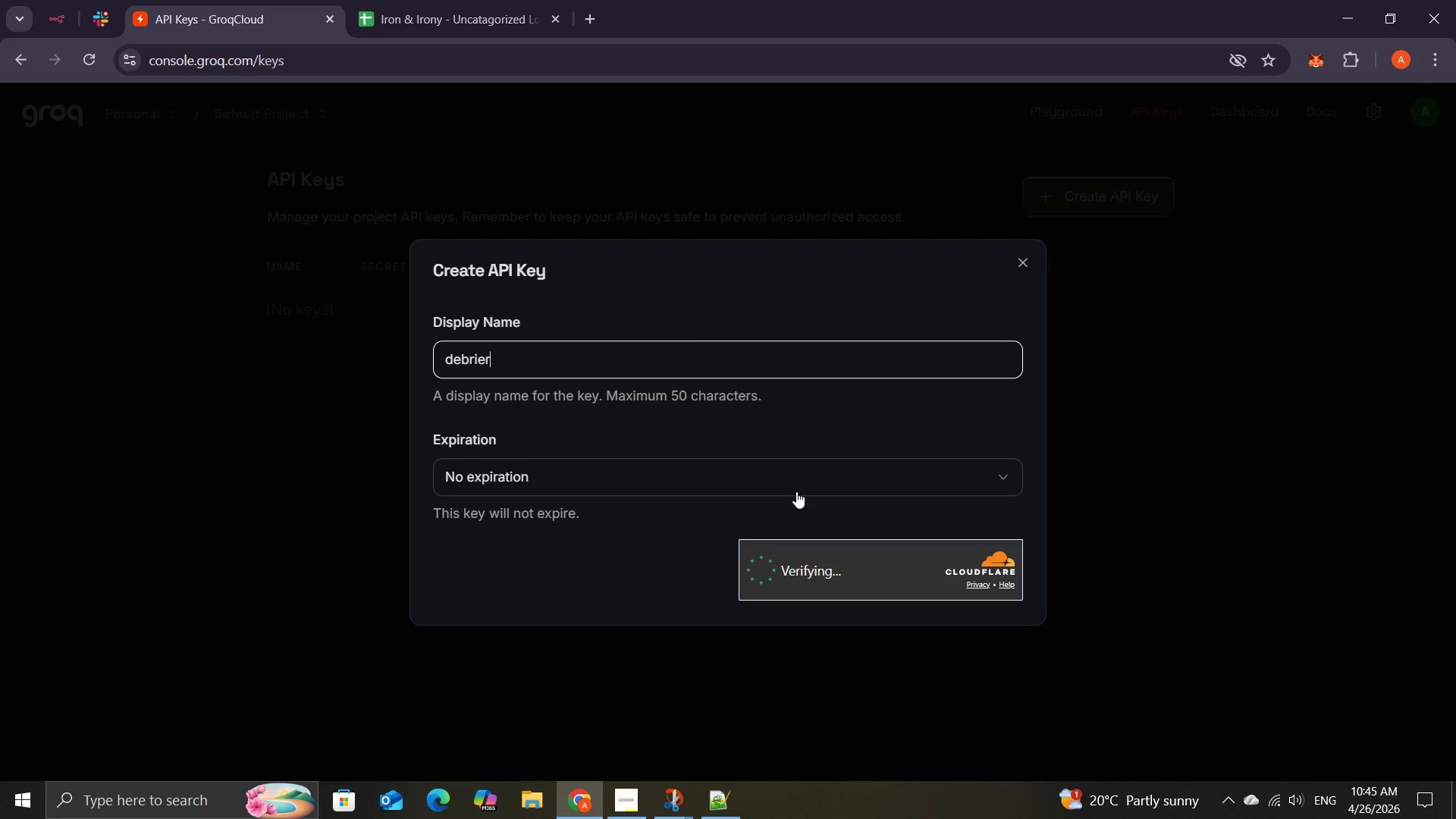 
mouse_move([782, 532])
 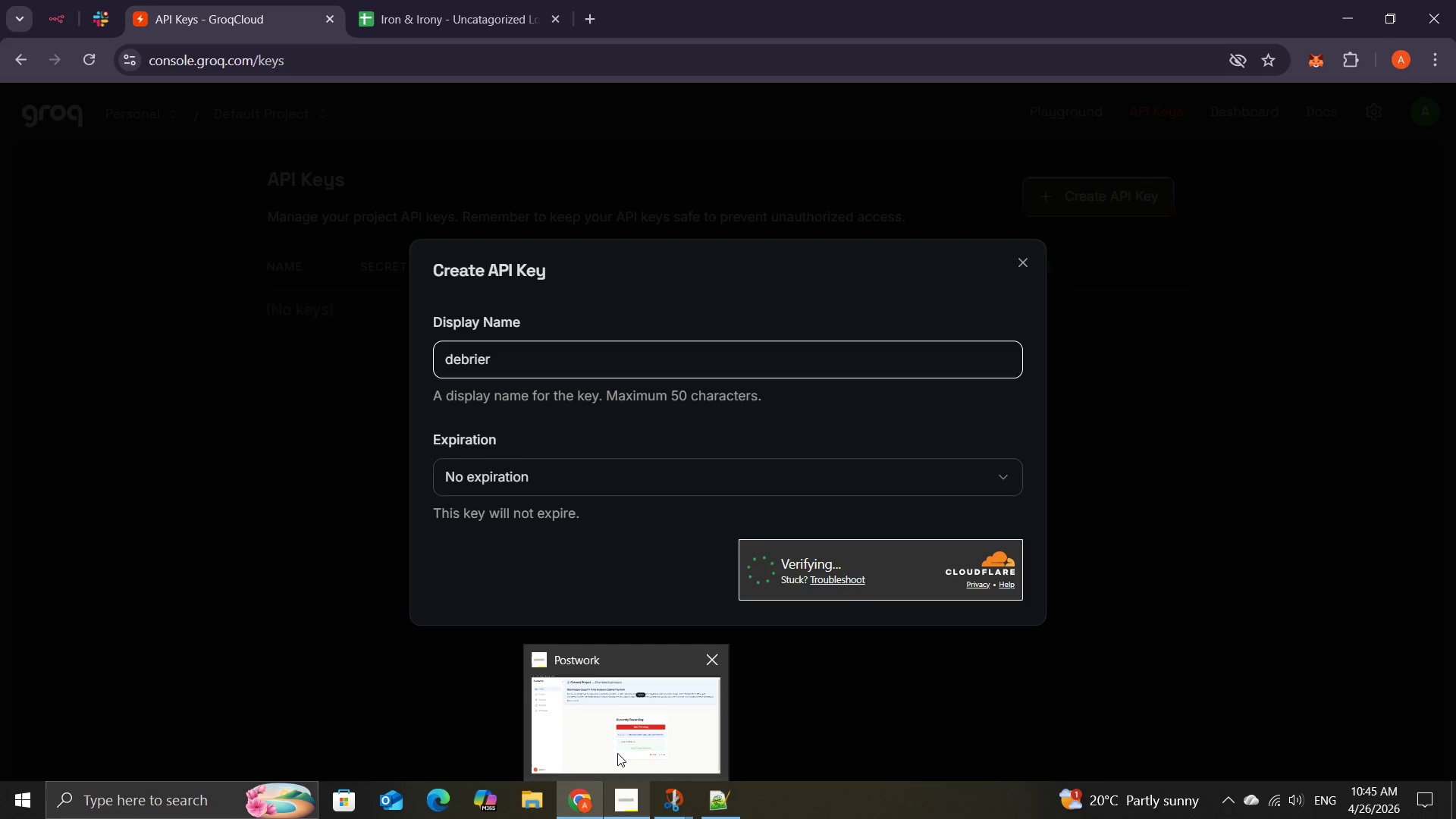 
left_click([617, 748])